 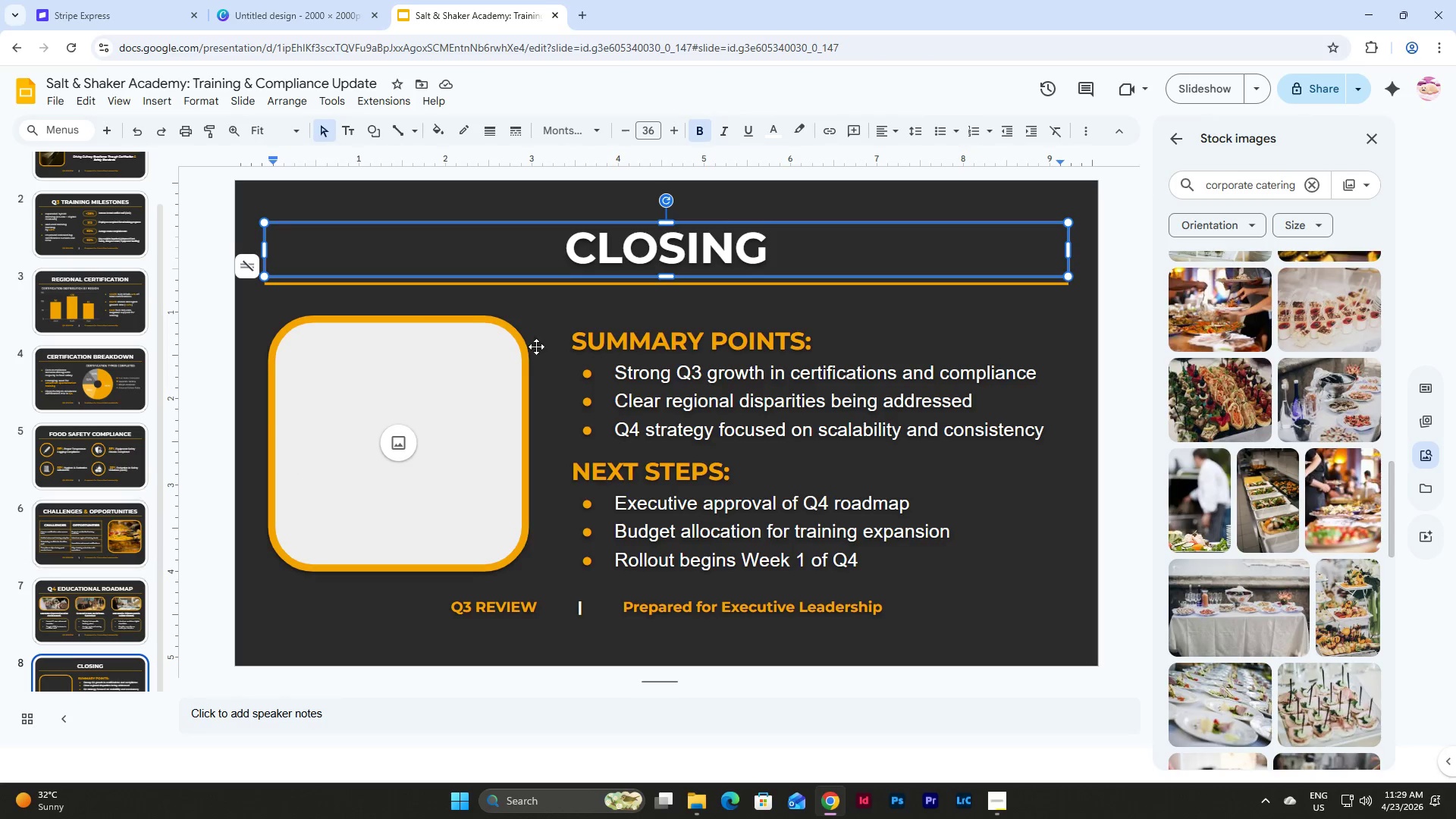 
left_click([982, 326])
 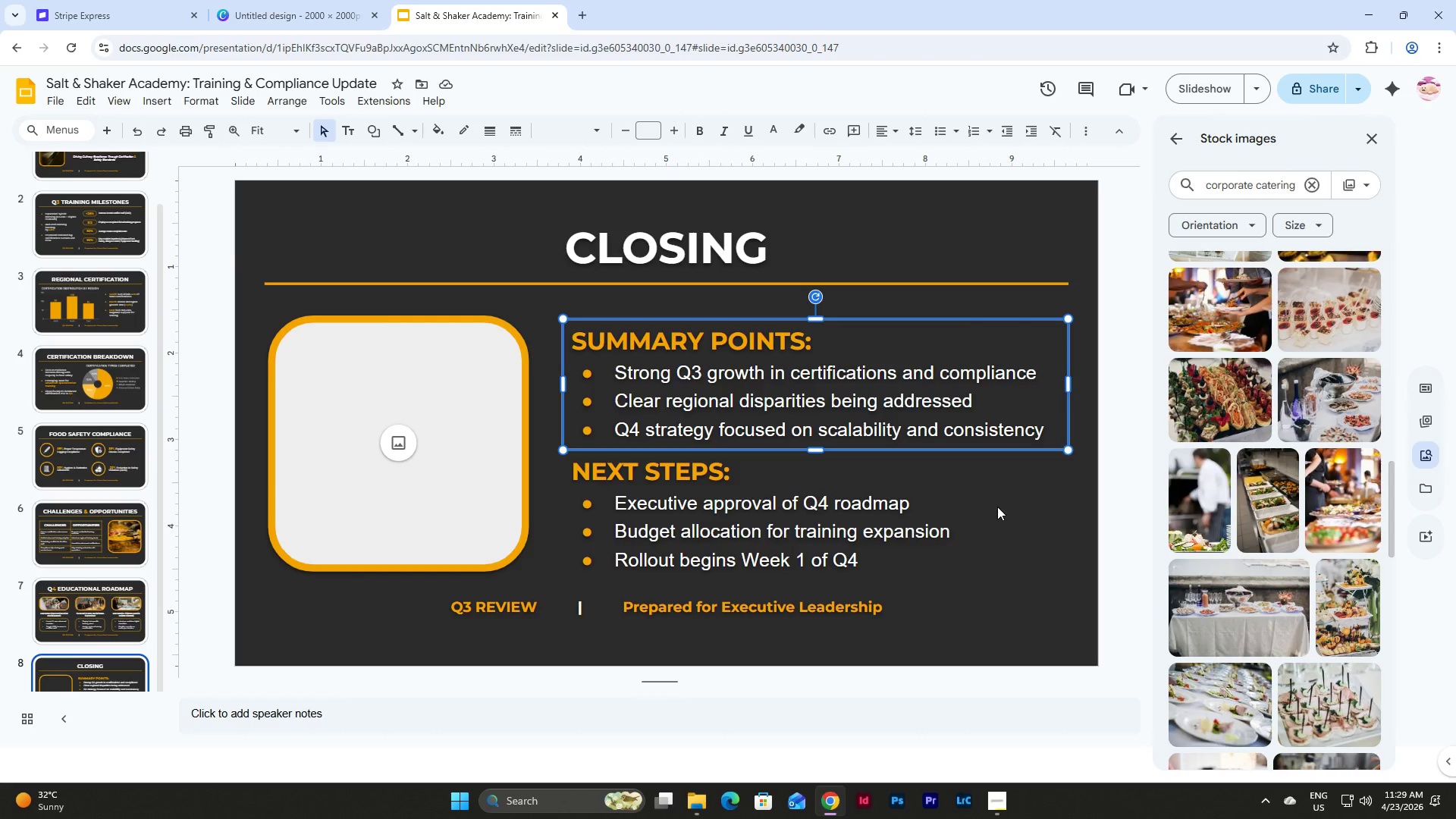 
left_click([1015, 505])
 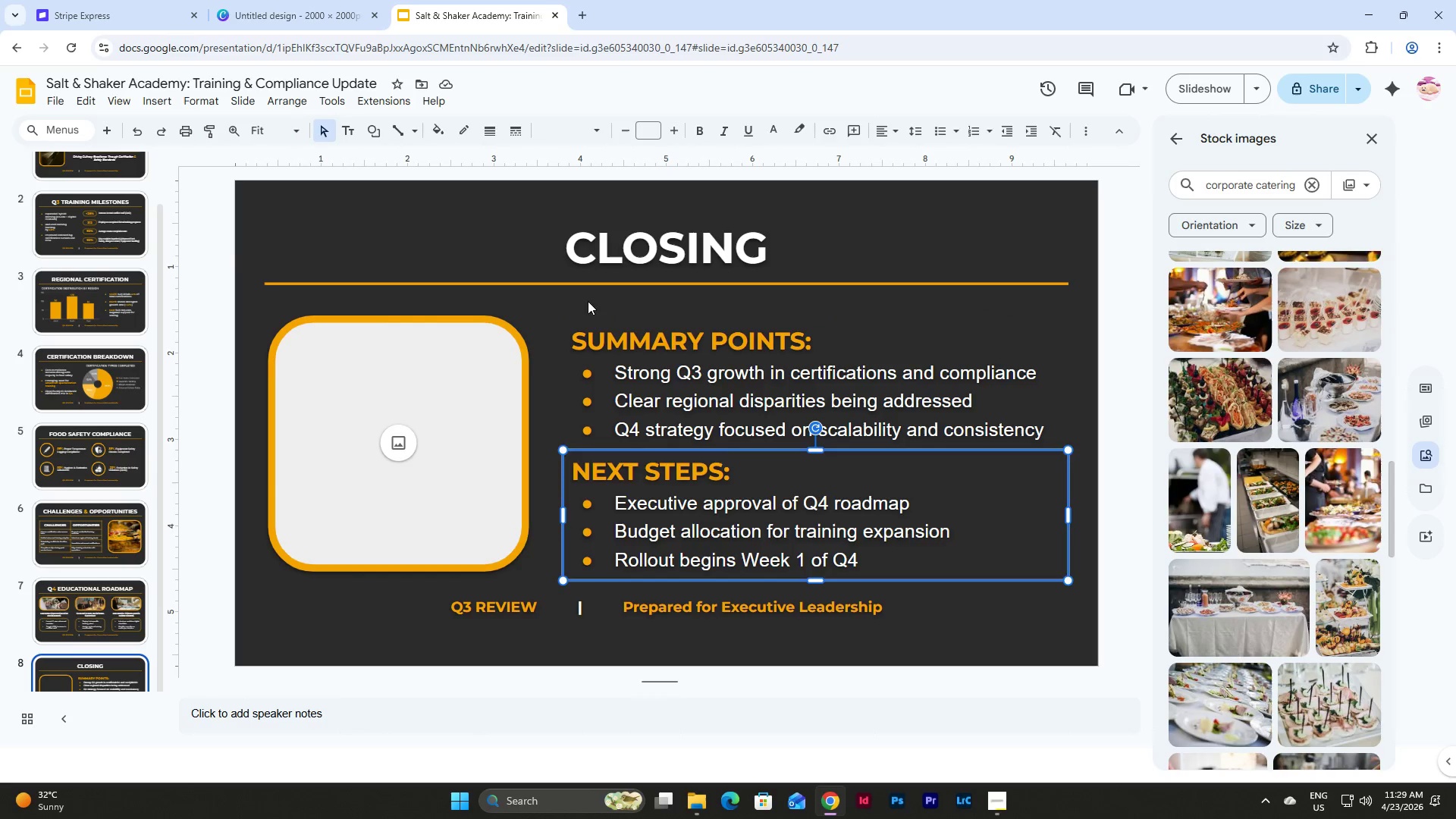 
left_click_drag(start_coordinate=[576, 296], to_coordinate=[853, 581])
 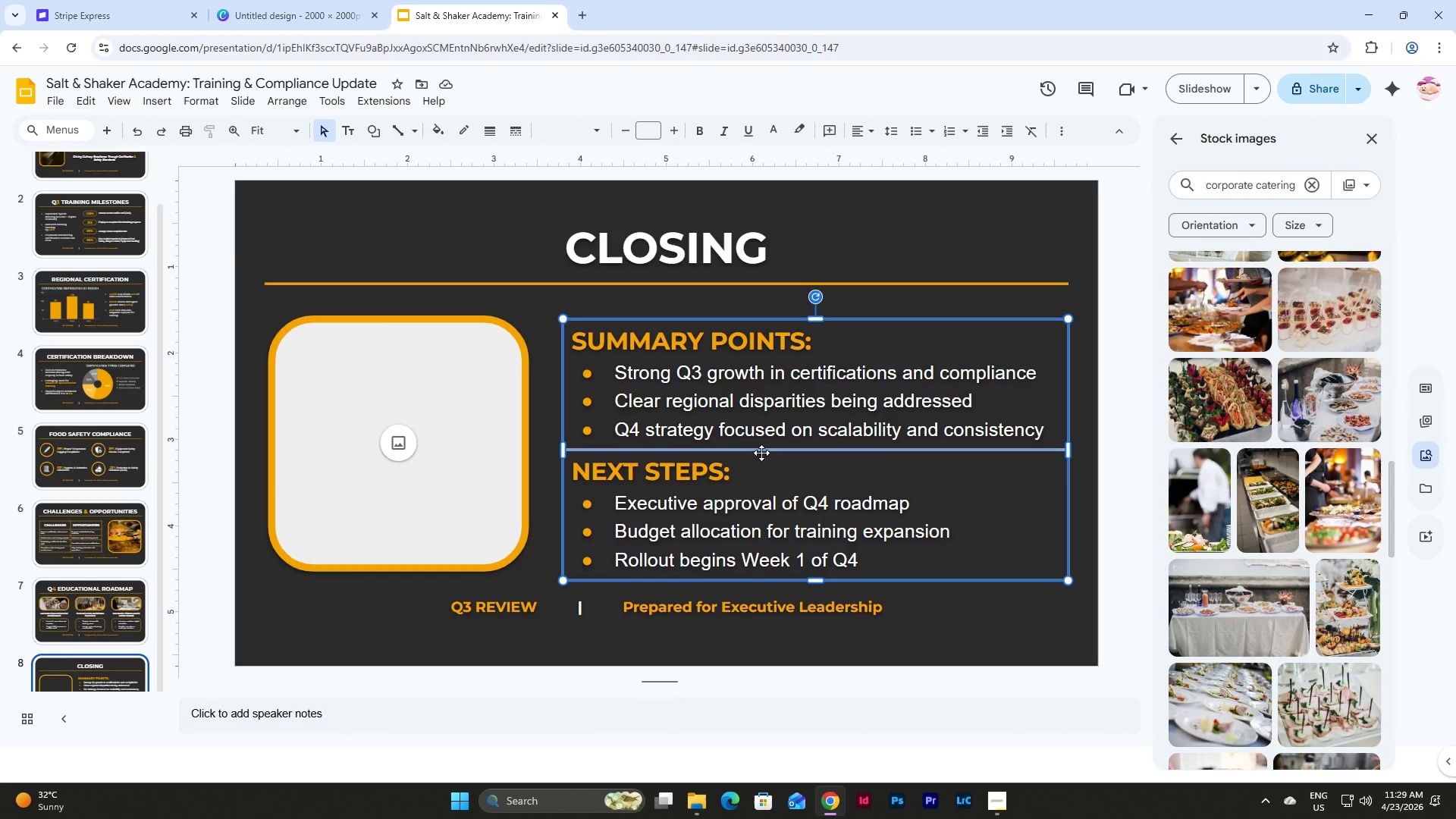 
left_click_drag(start_coordinate=[761, 453], to_coordinate=[761, 447])
 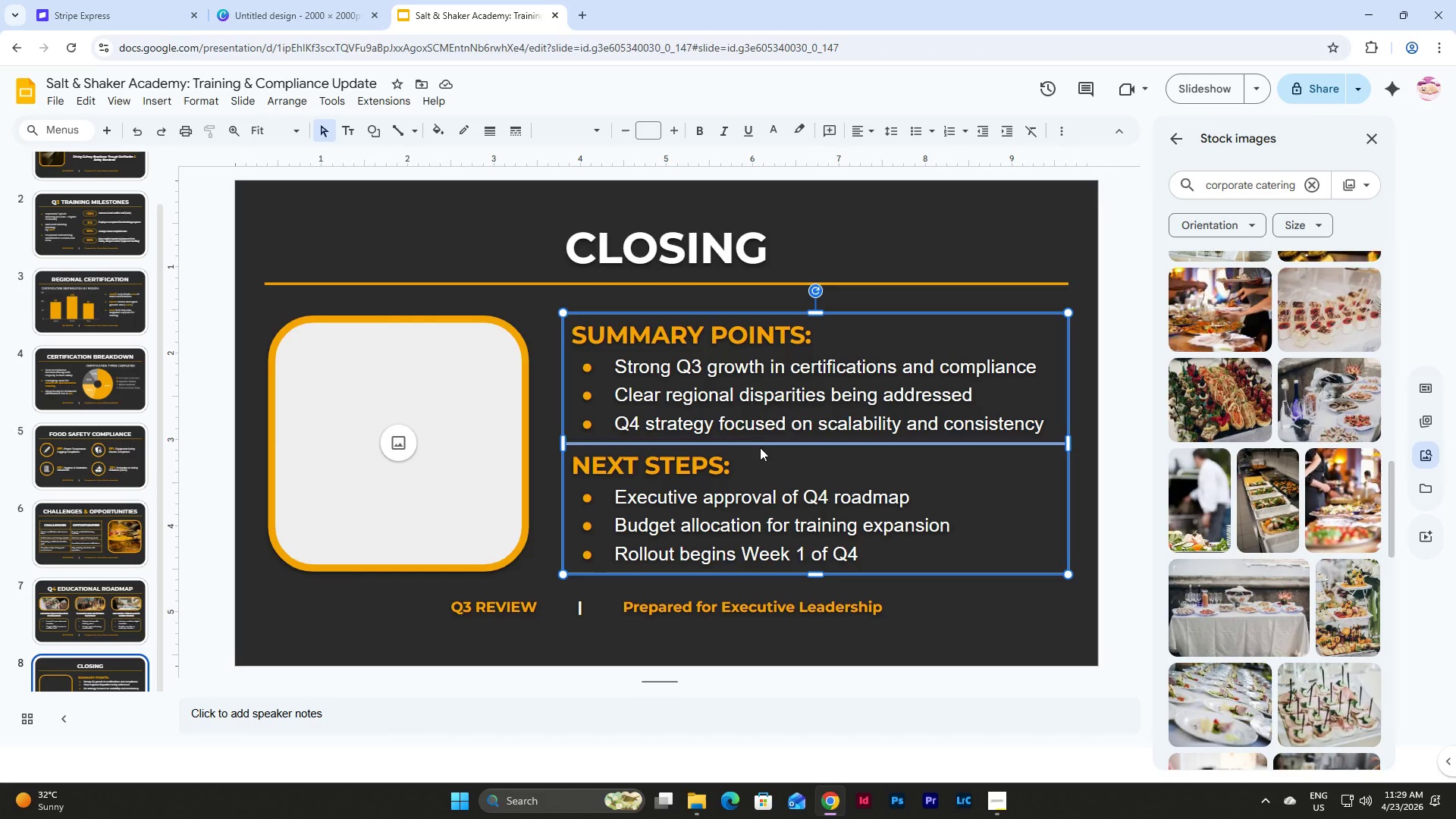 
wait(7.42)
 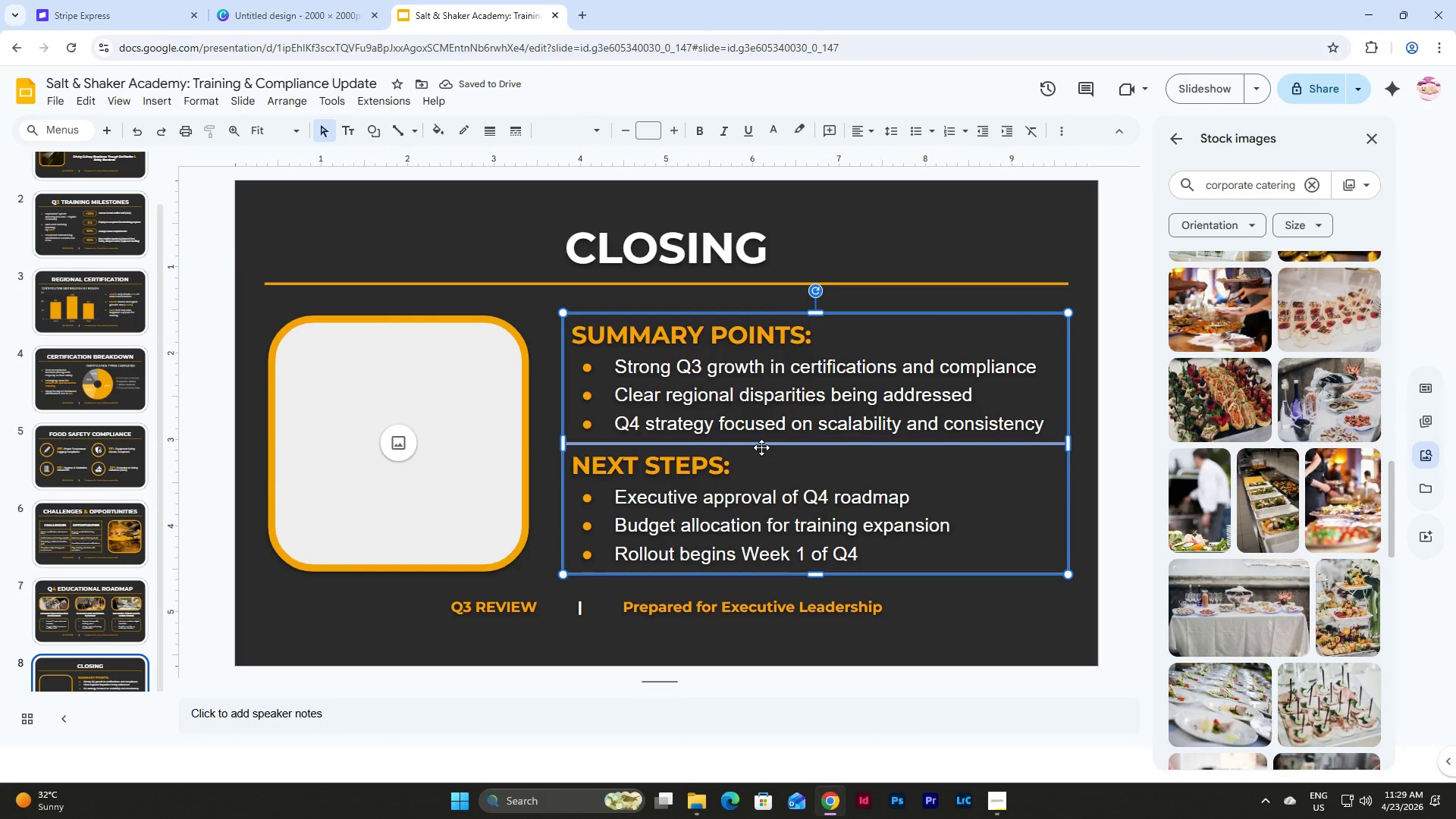 
left_click([981, 608])
 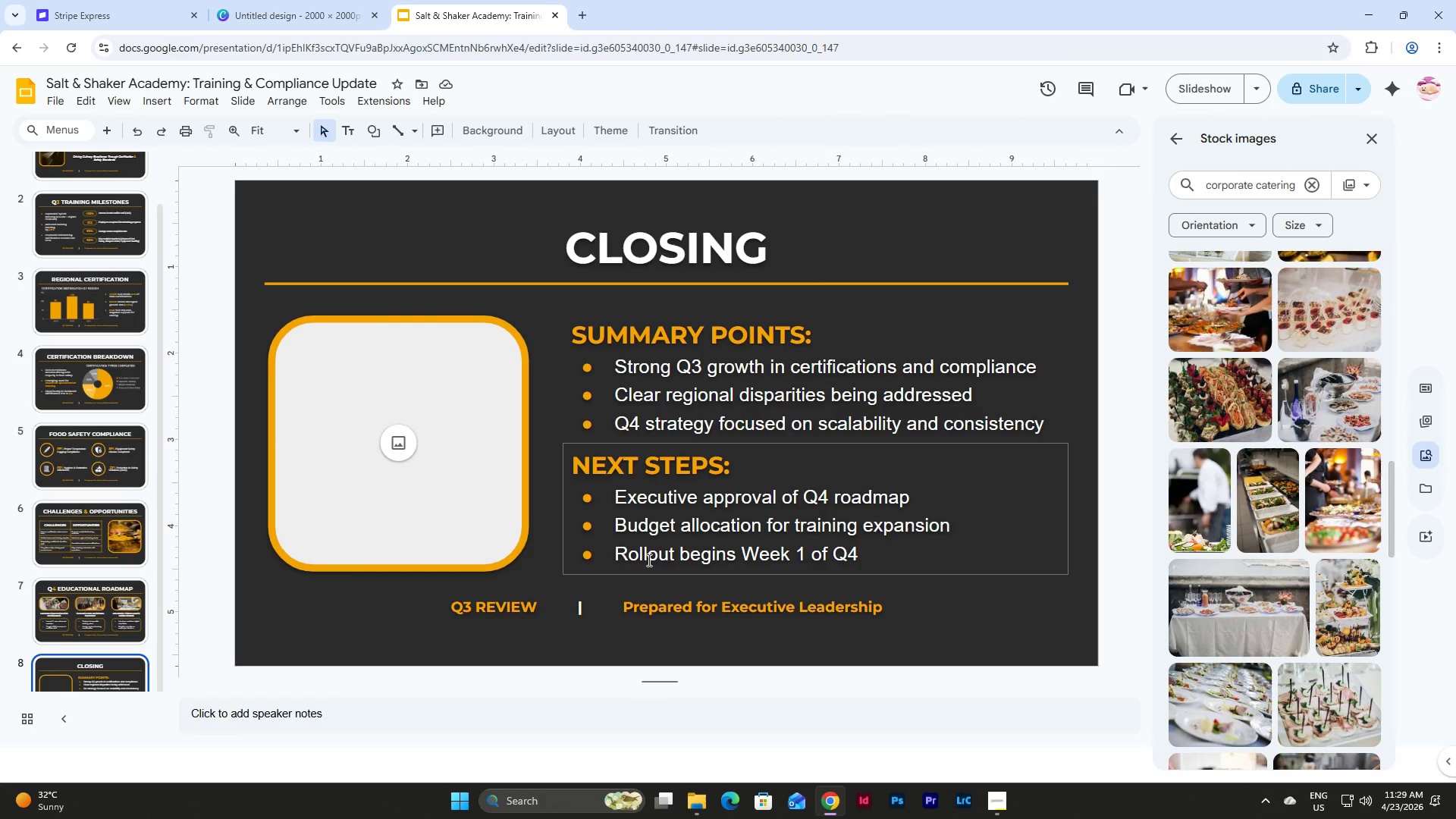 
left_click([646, 538])
 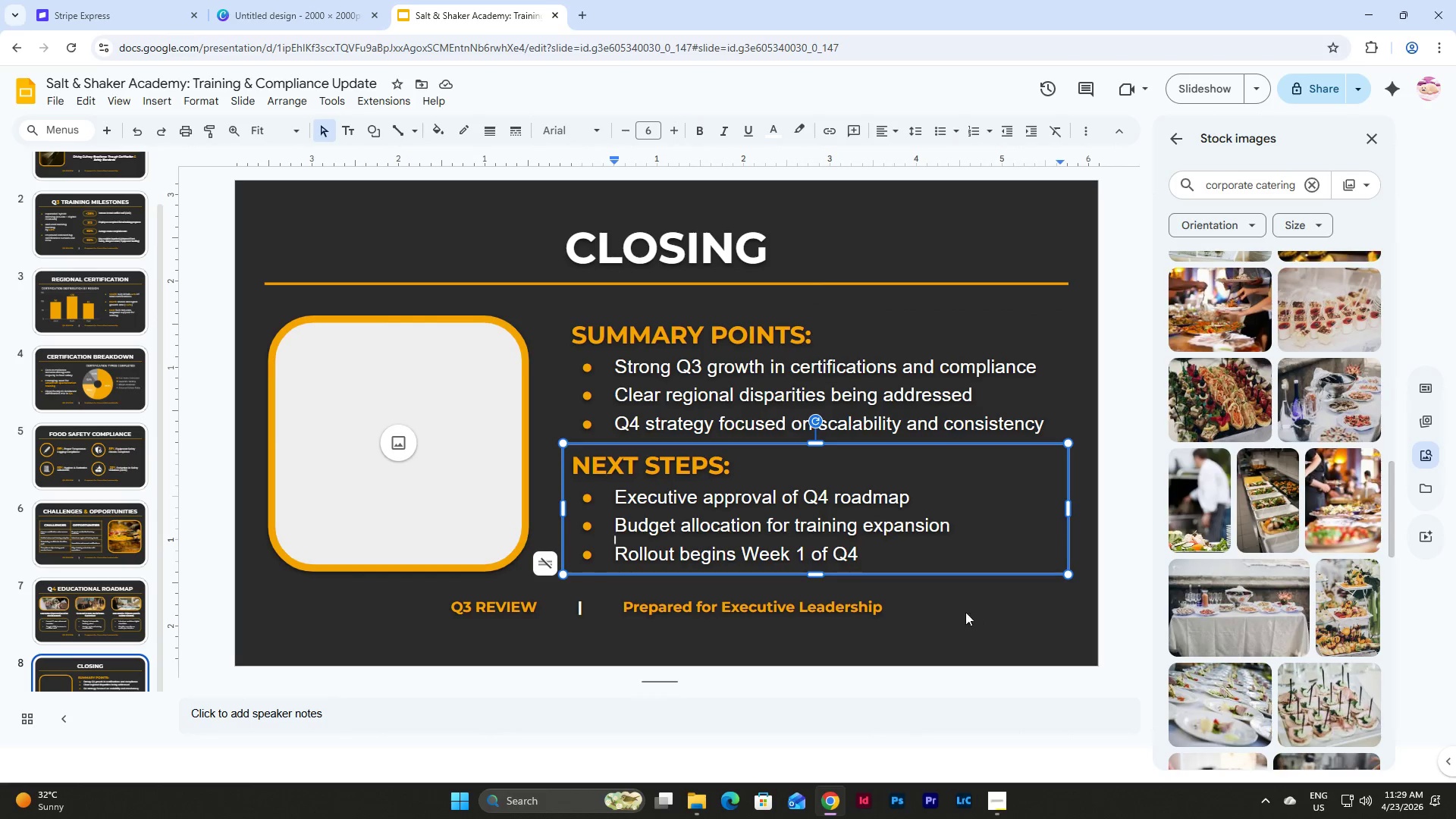 
left_click([984, 610])
 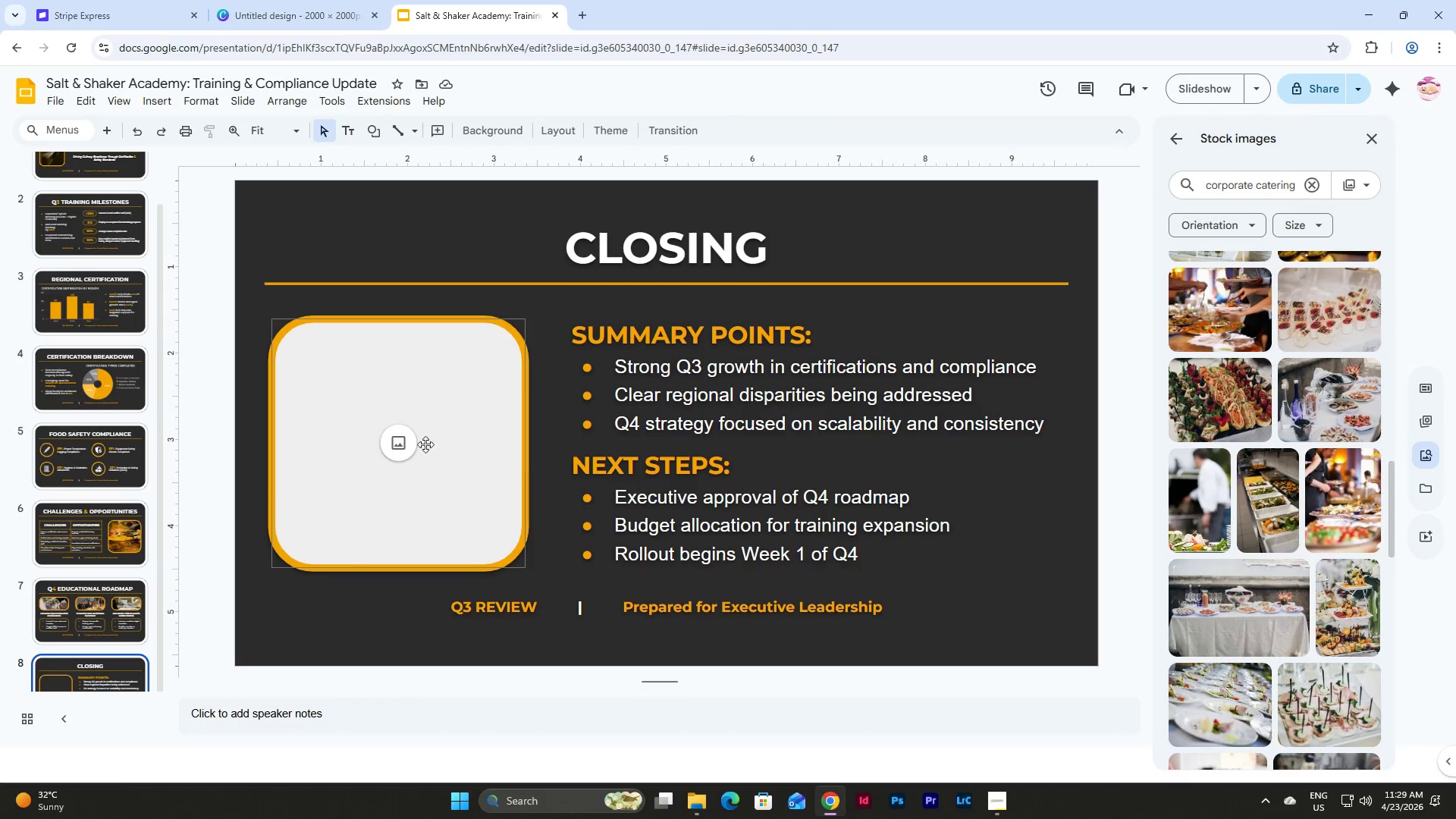 
scroll: coordinate [126, 457], scroll_direction: down, amount: 2.0
 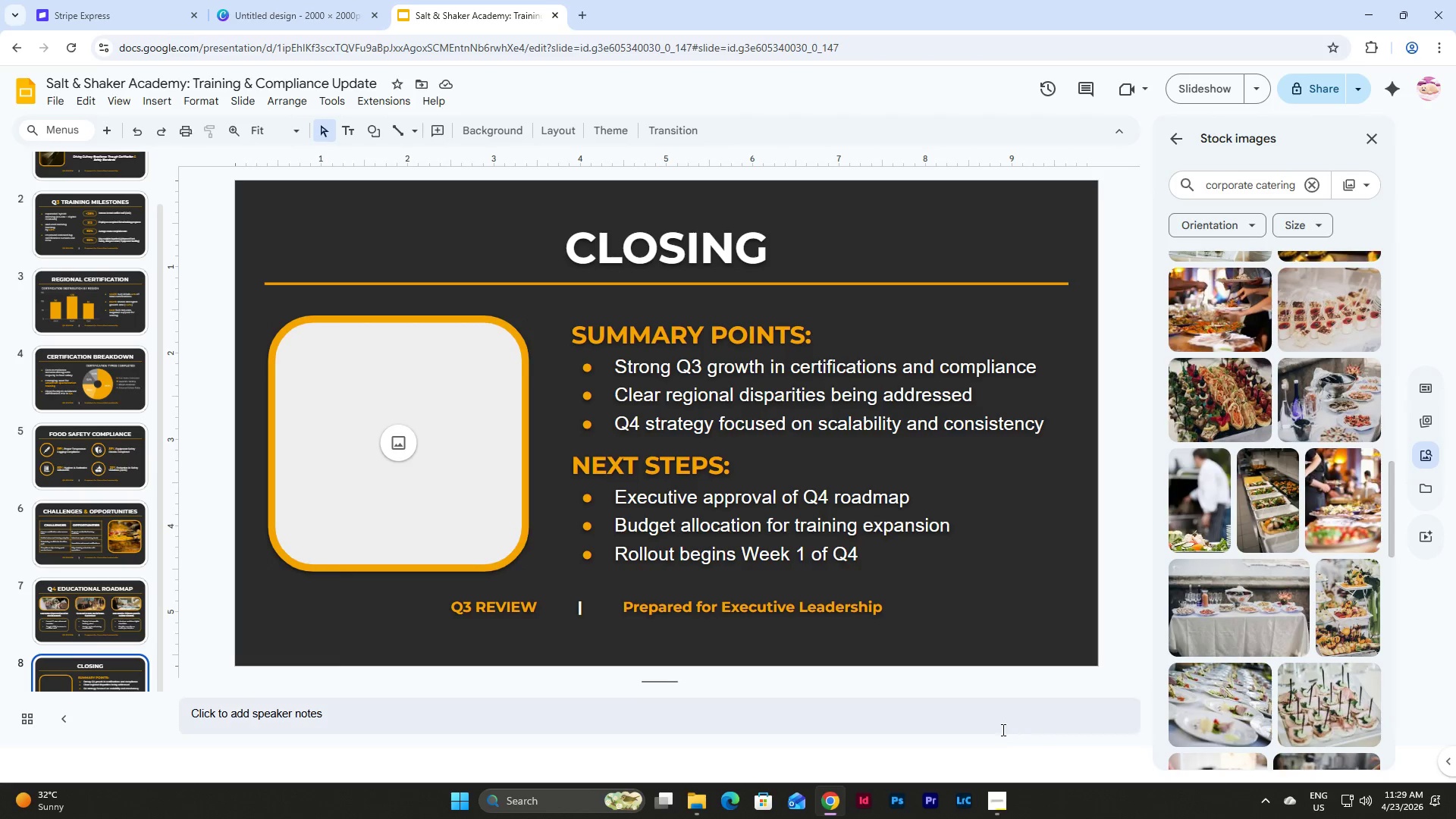 
left_click([996, 792])